 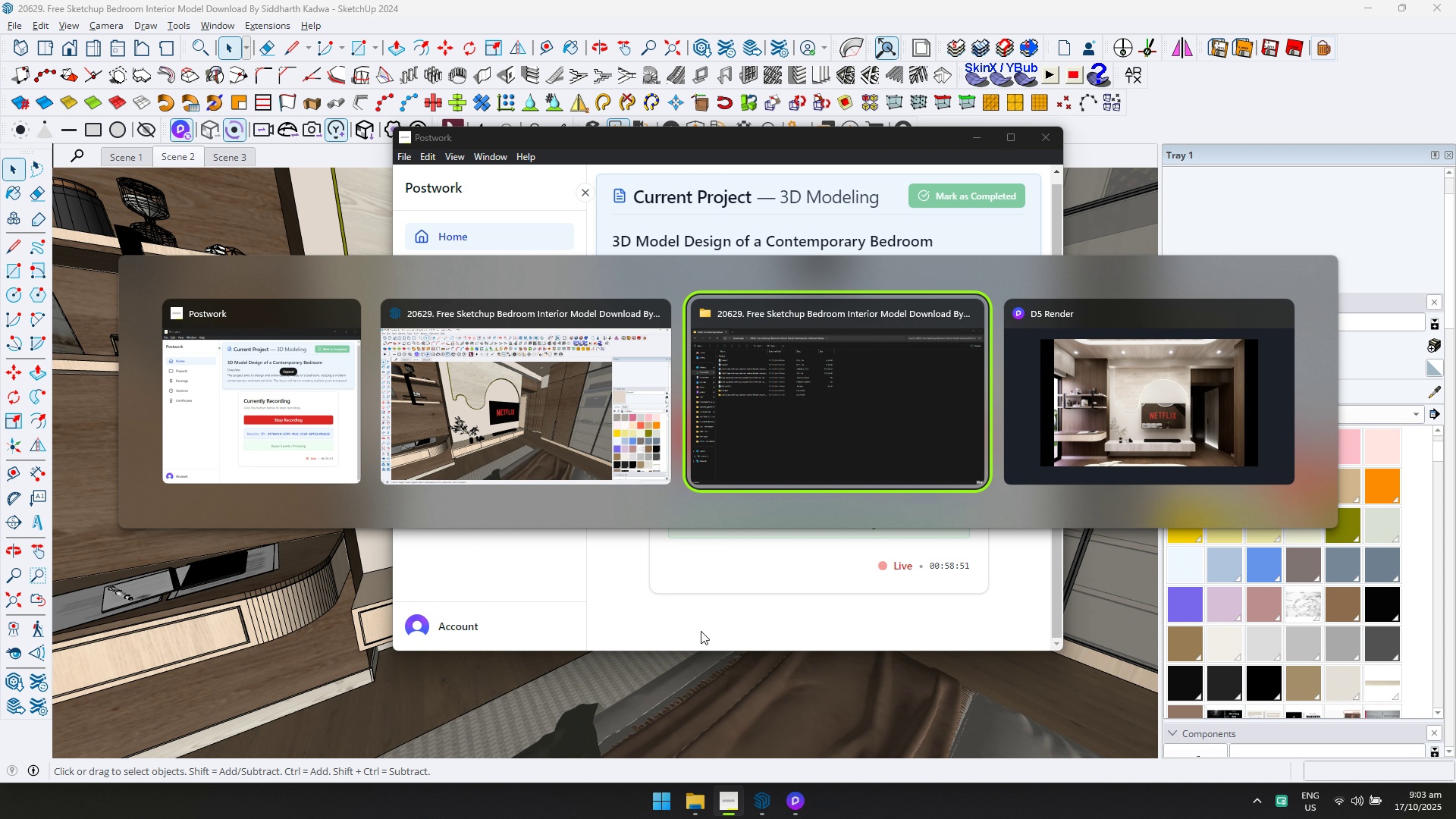 
key(Alt+Tab)
 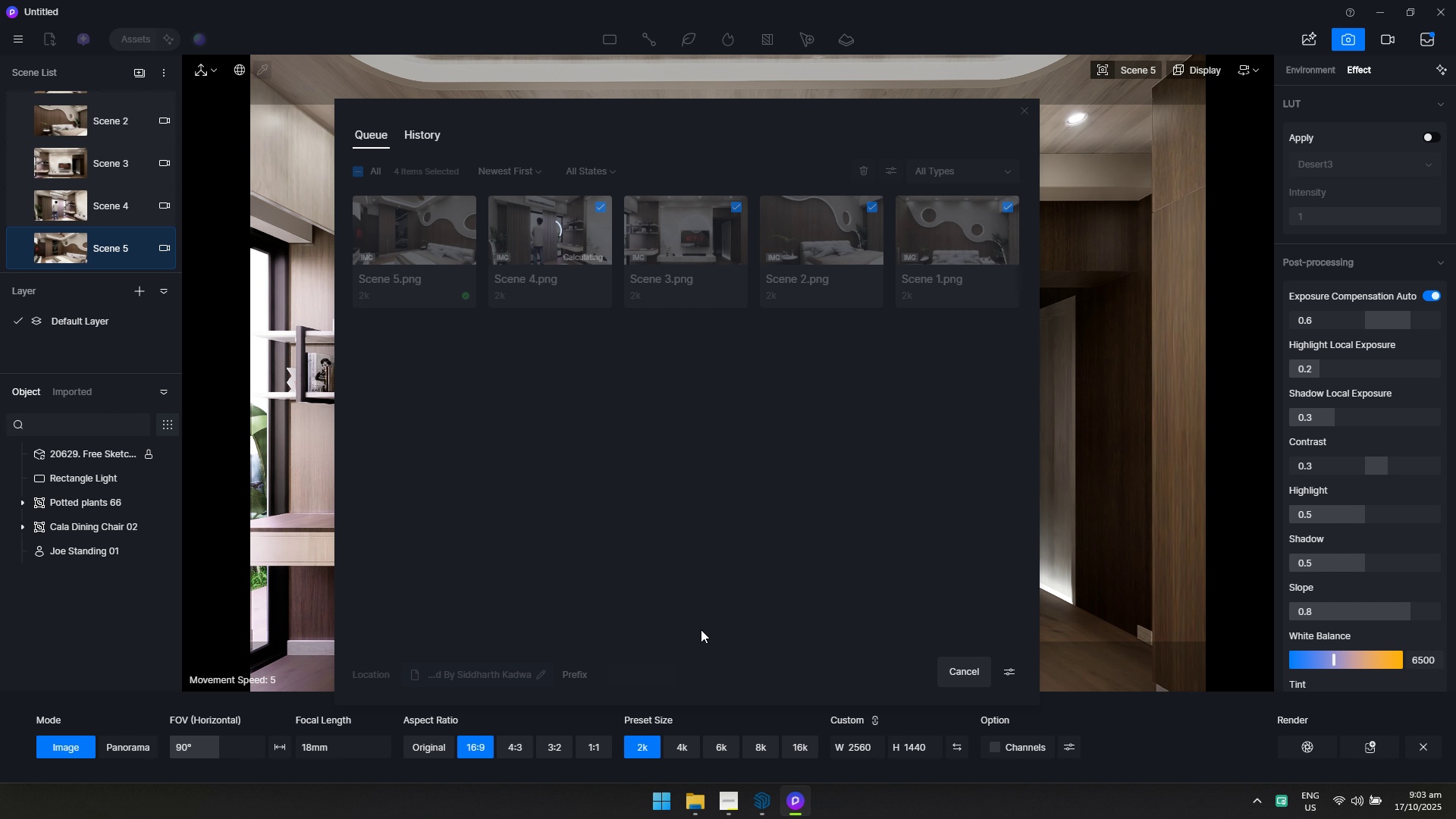 
wait(6.63)
 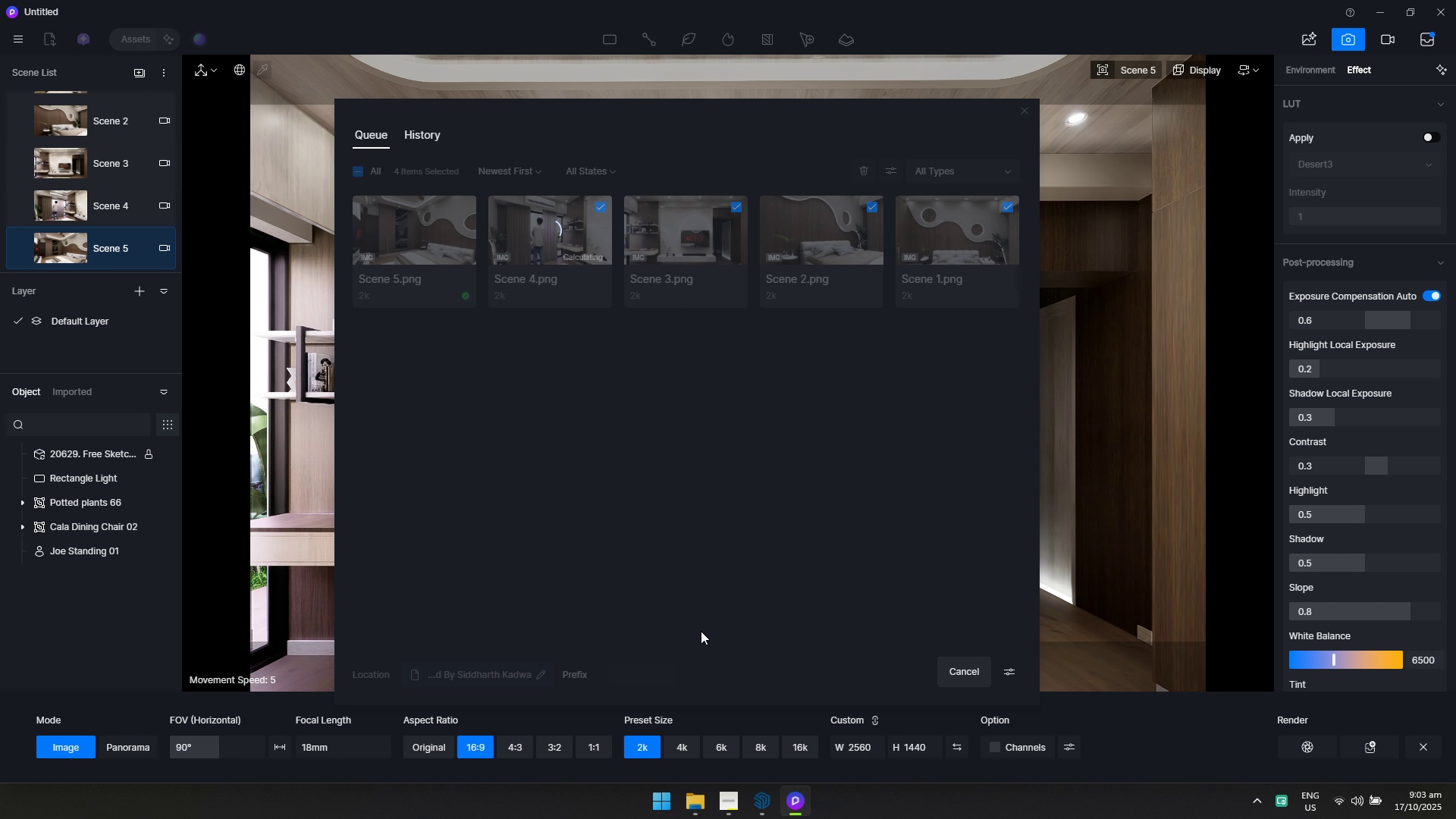 
key(Alt+Tab)
 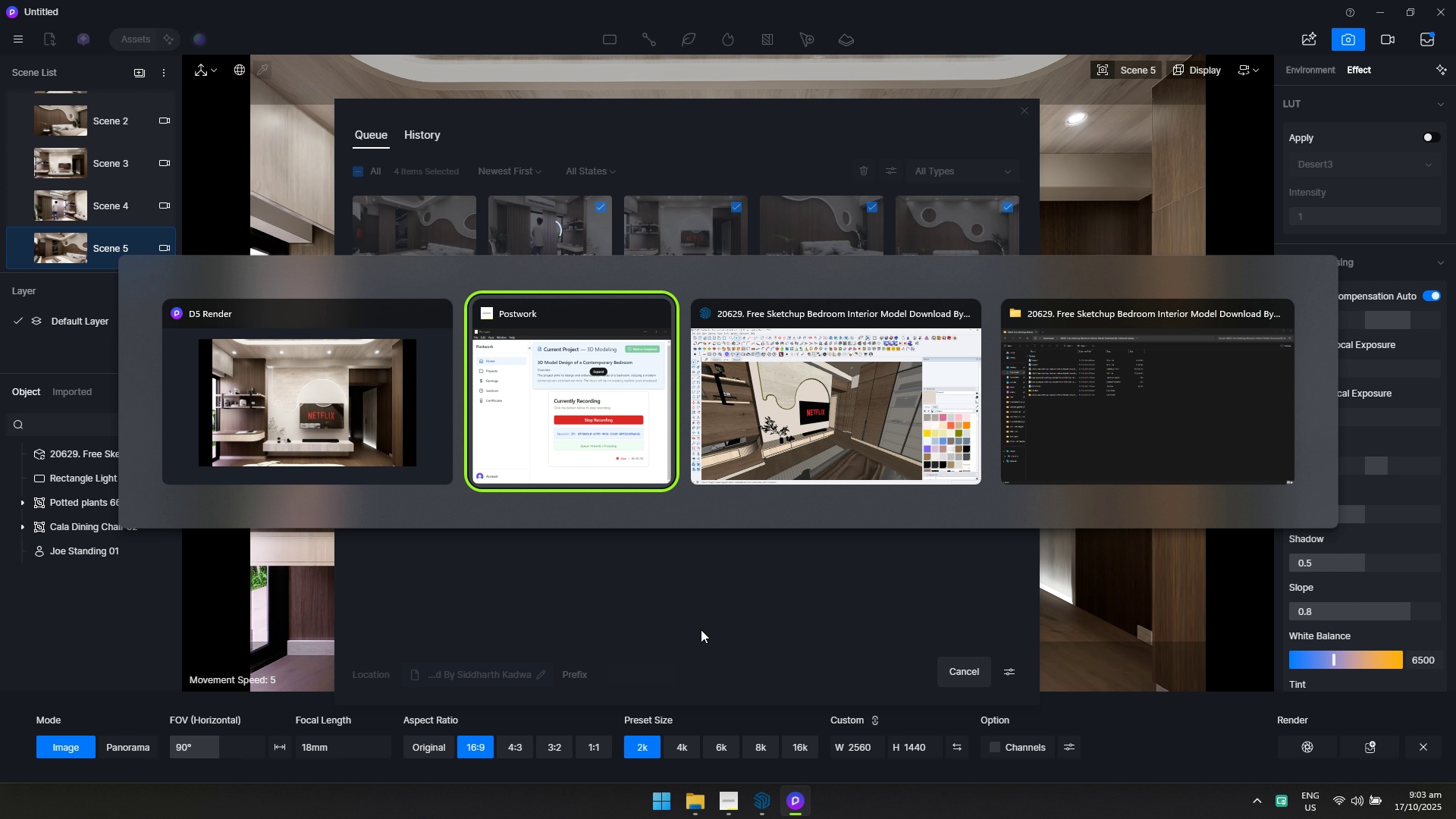 
key(Alt+Tab)
 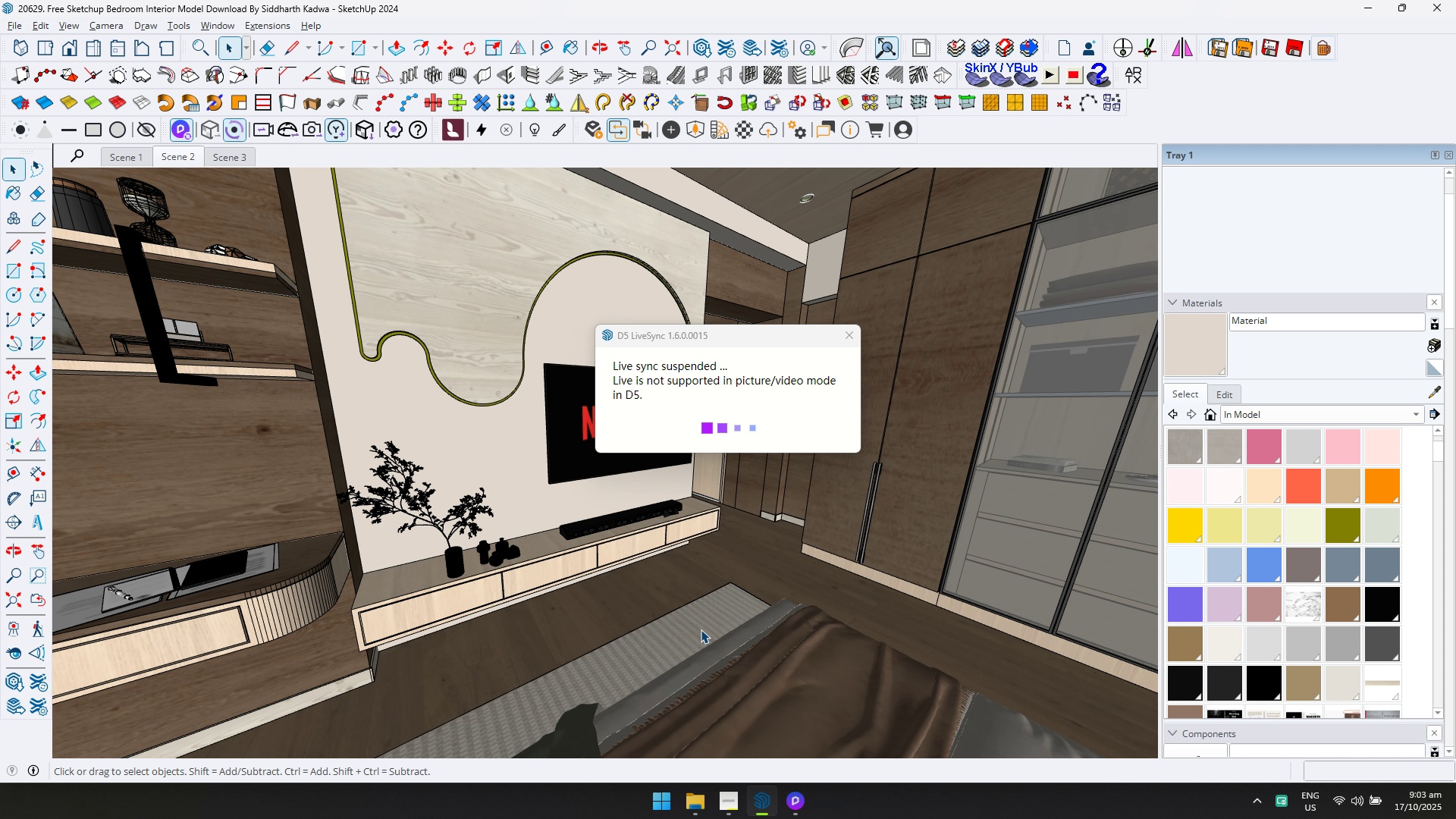 
hold_key(key=AltLeft, duration=0.78)